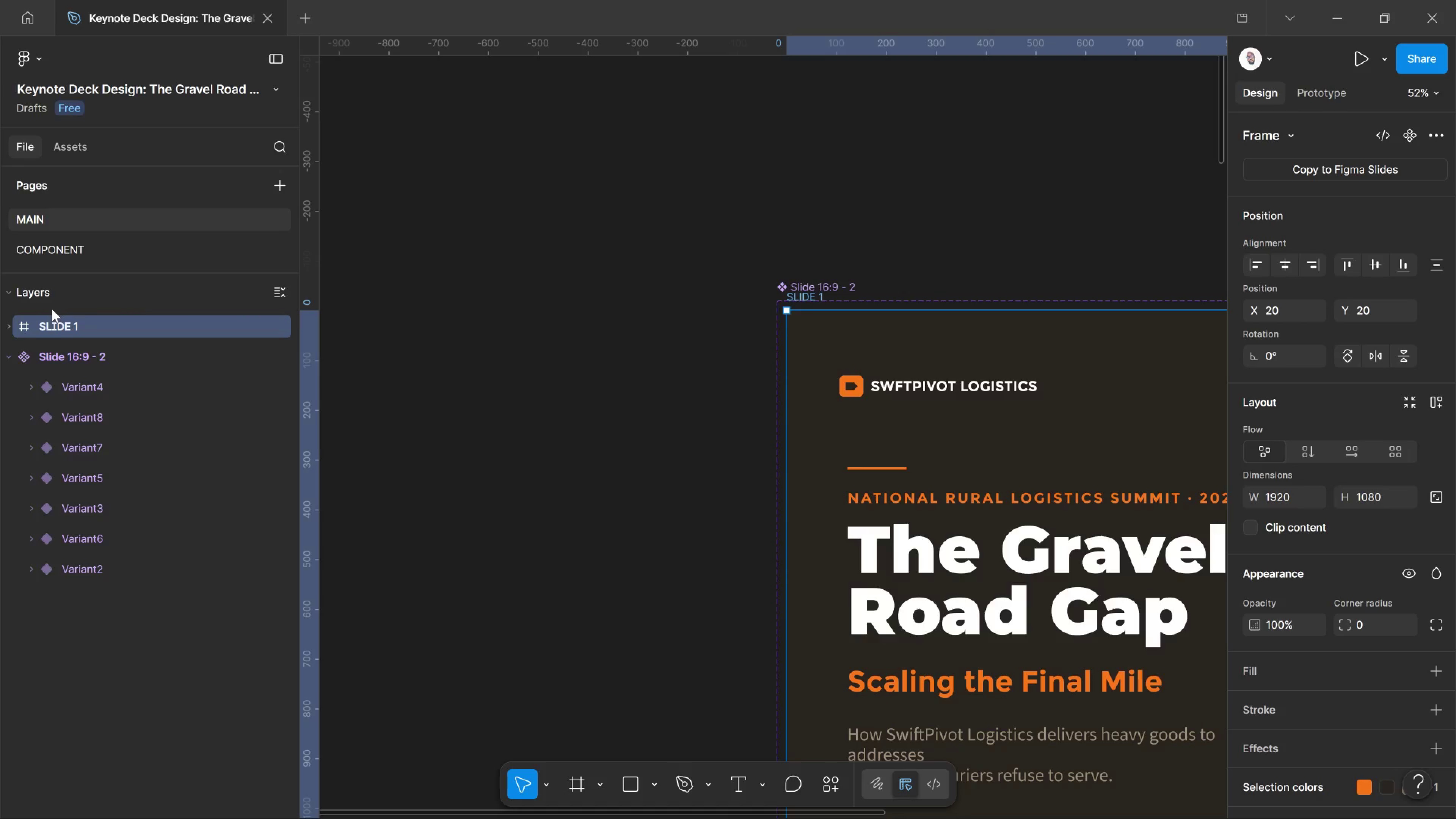 
hold_key(key=ControlLeft, duration=0.99)
scroll: coordinate [812, 369], scroll_direction: down, amount: 13.0
 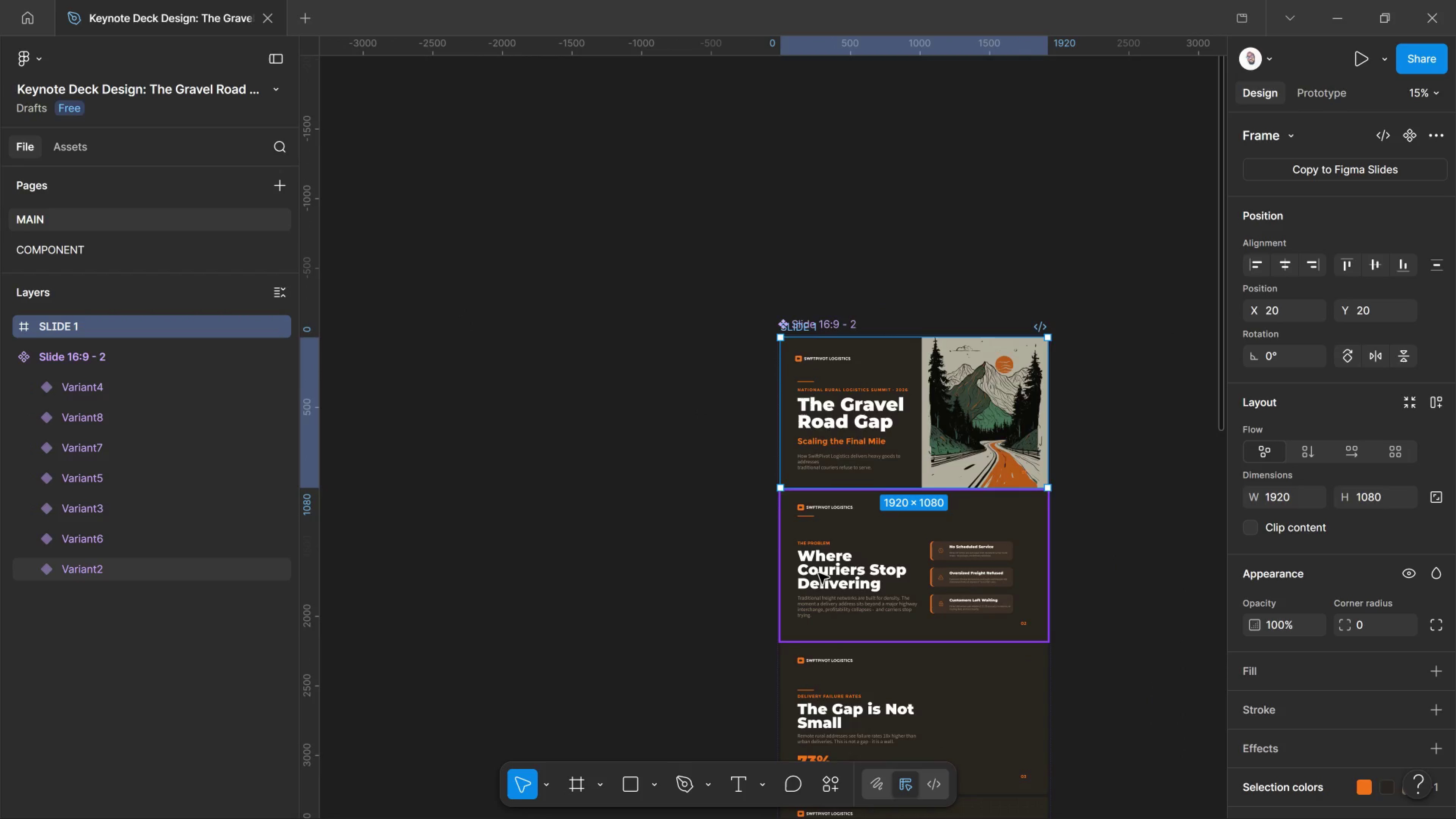 
left_click([819, 573])
 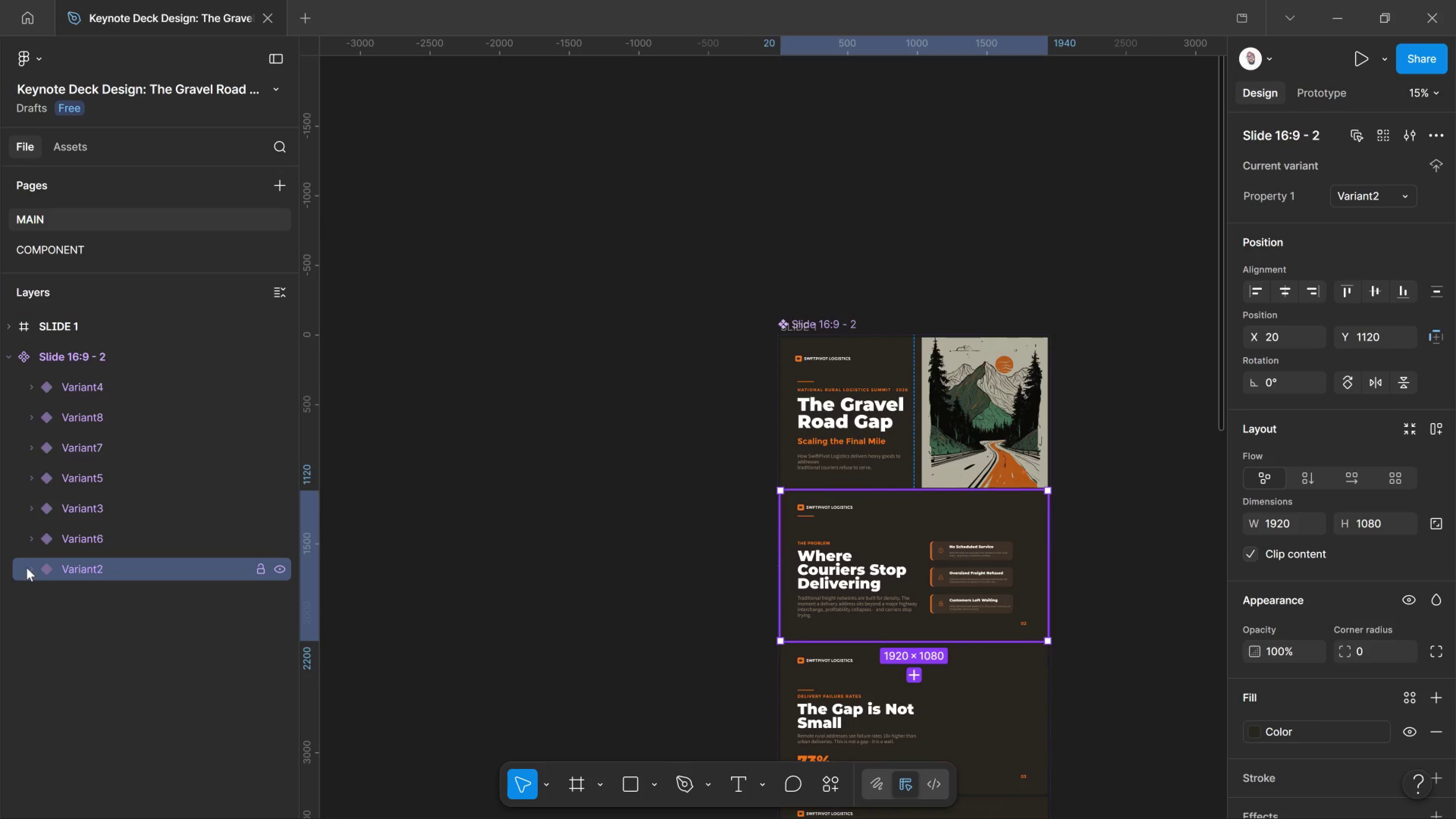 
left_click_drag(start_coordinate=[78, 570], to_coordinate=[1, 337])
 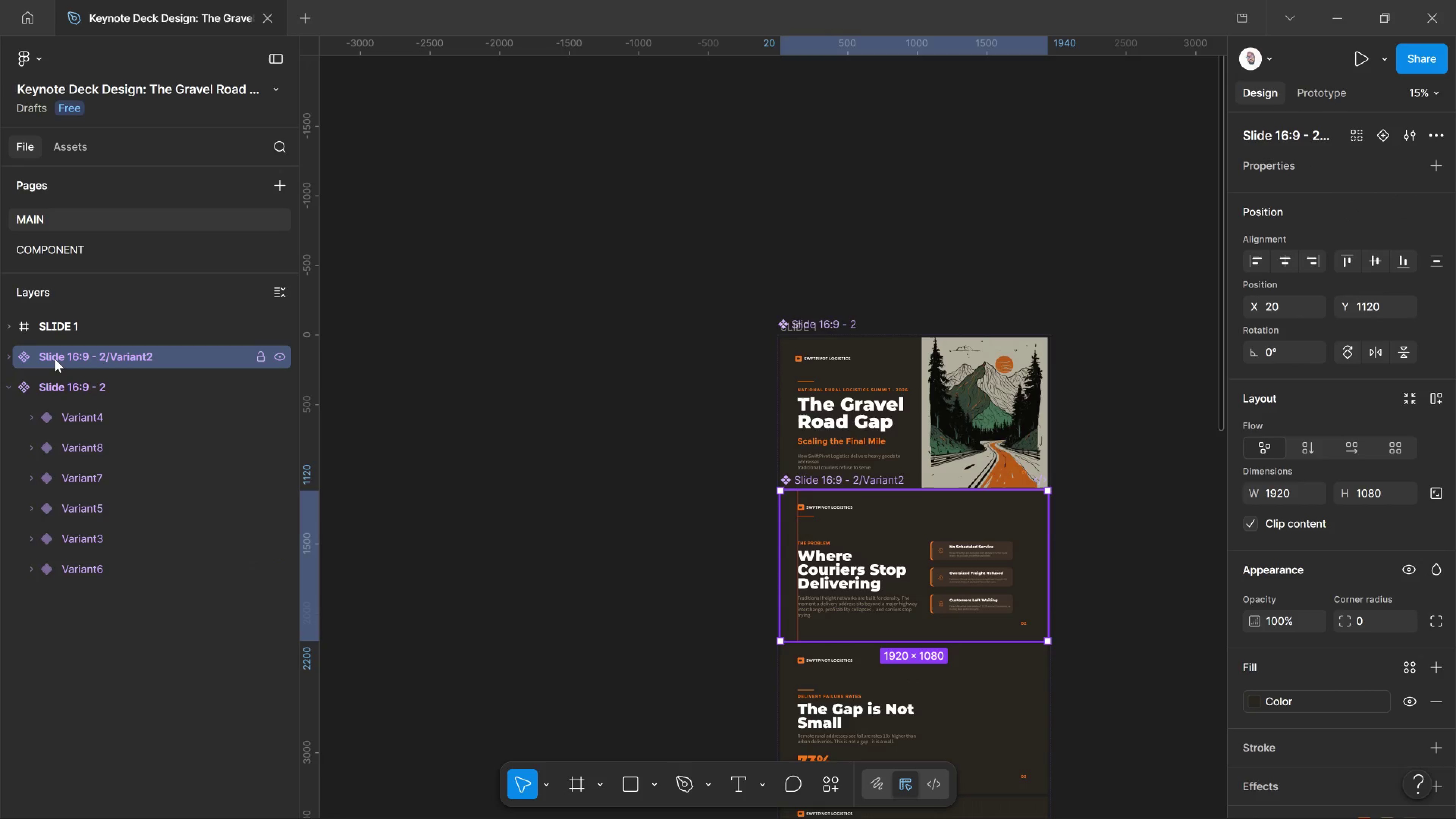 
right_click([55, 359])
 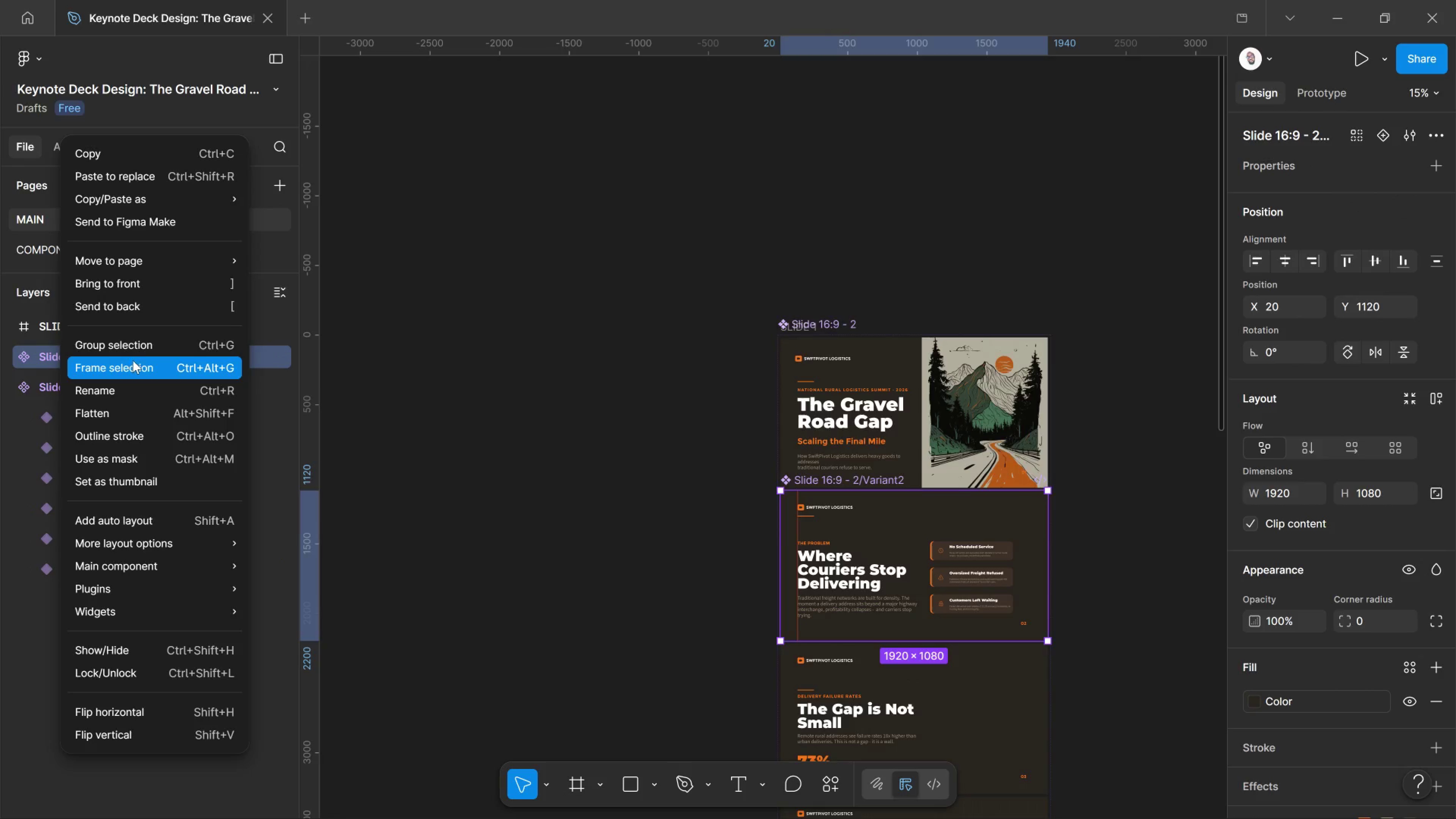 
left_click([133, 360])
 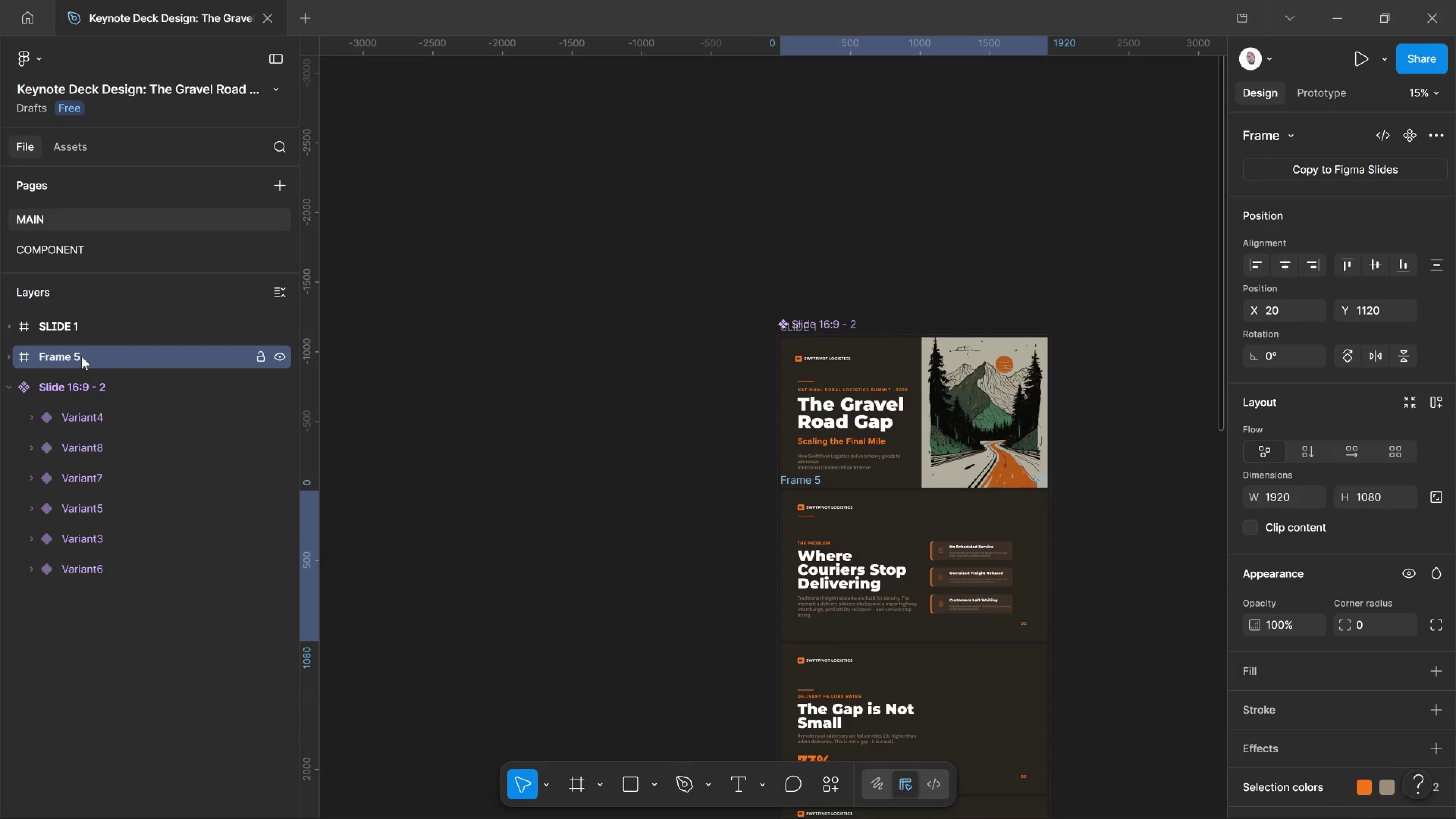 
double_click([82, 356])
 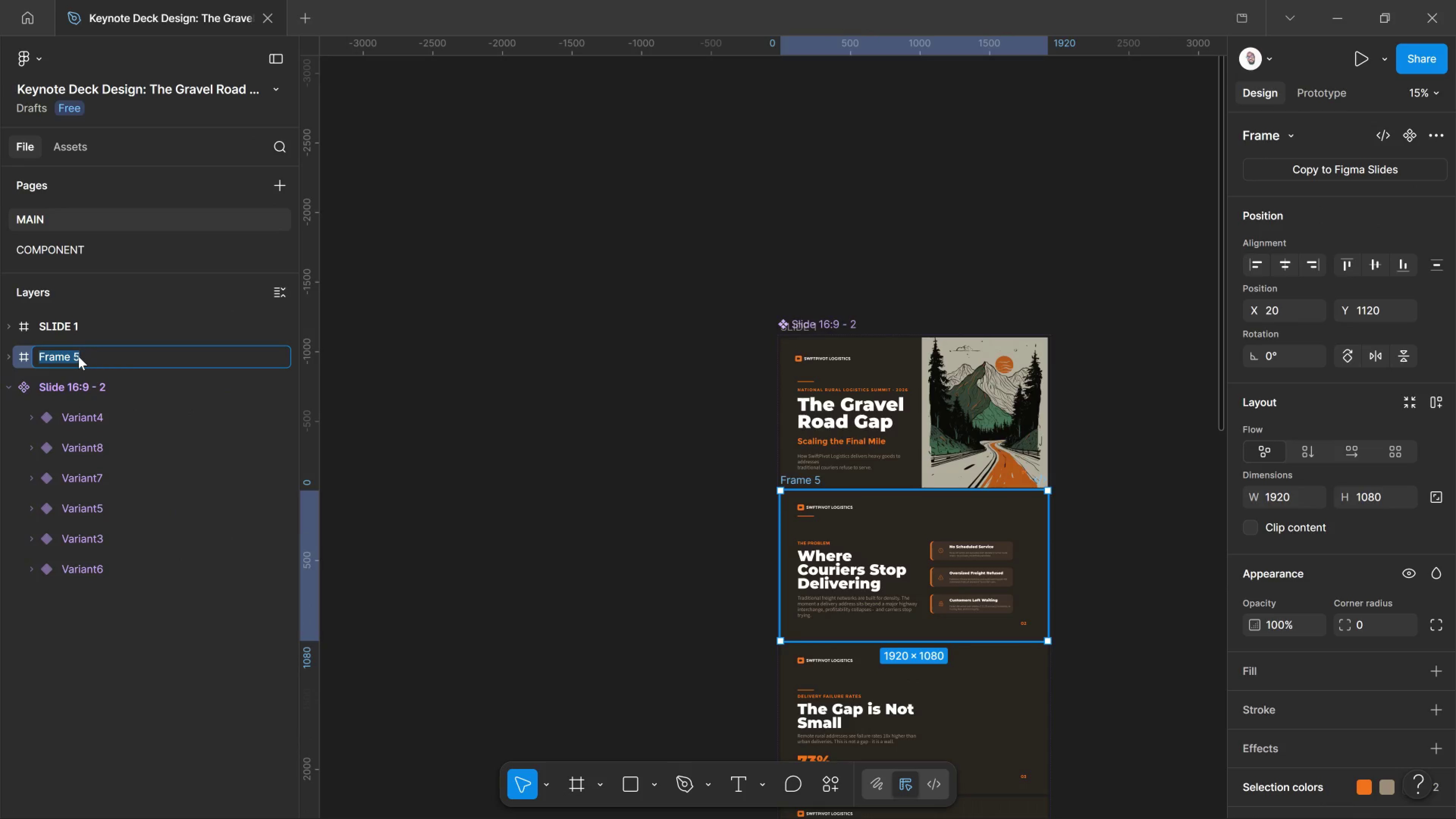 
type(SLIDE 2)
 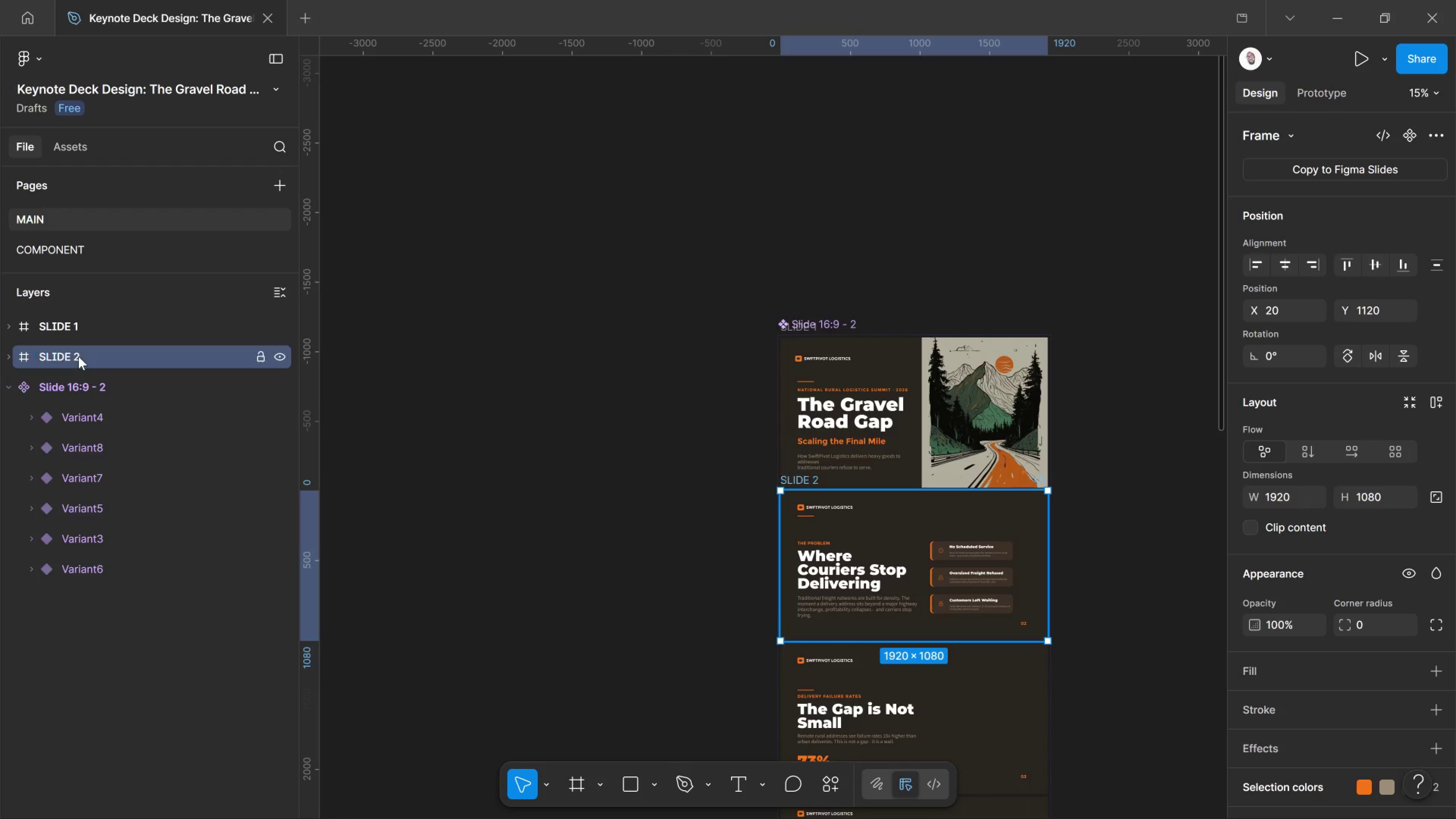 
key(Enter)
 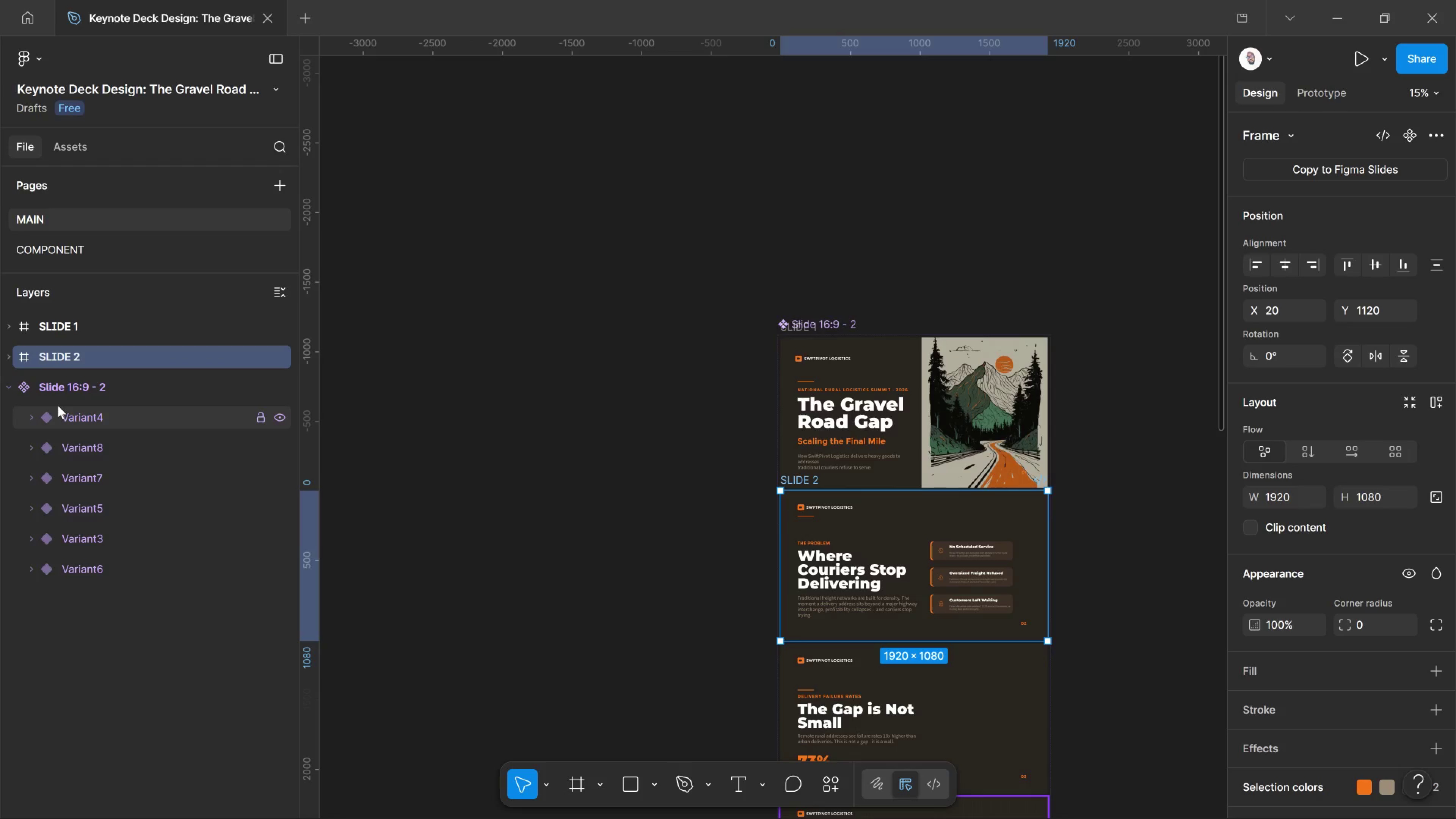 
left_click([58, 405])
 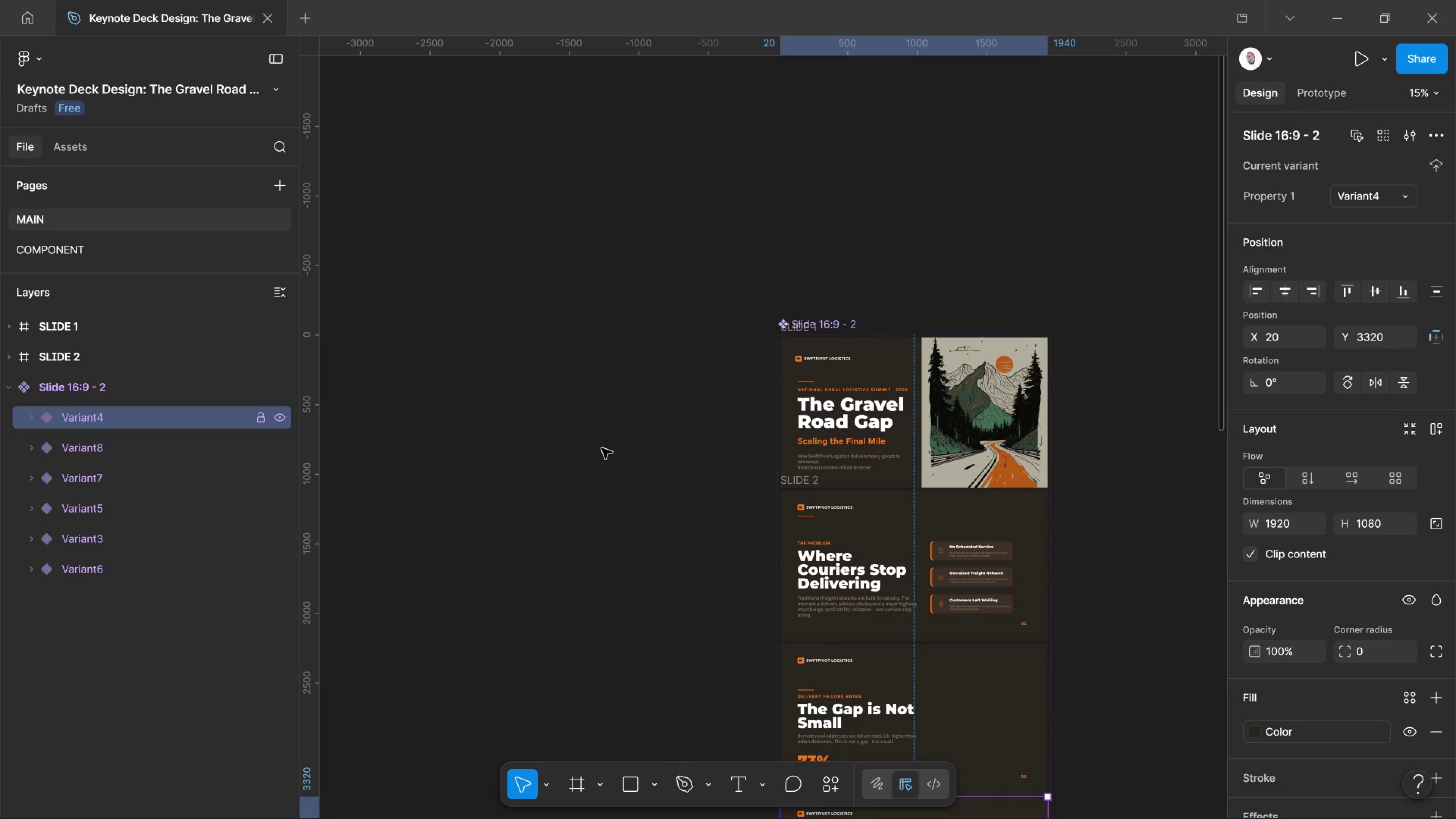 
scroll: coordinate [705, 506], scroll_direction: down, amount: 3.0
 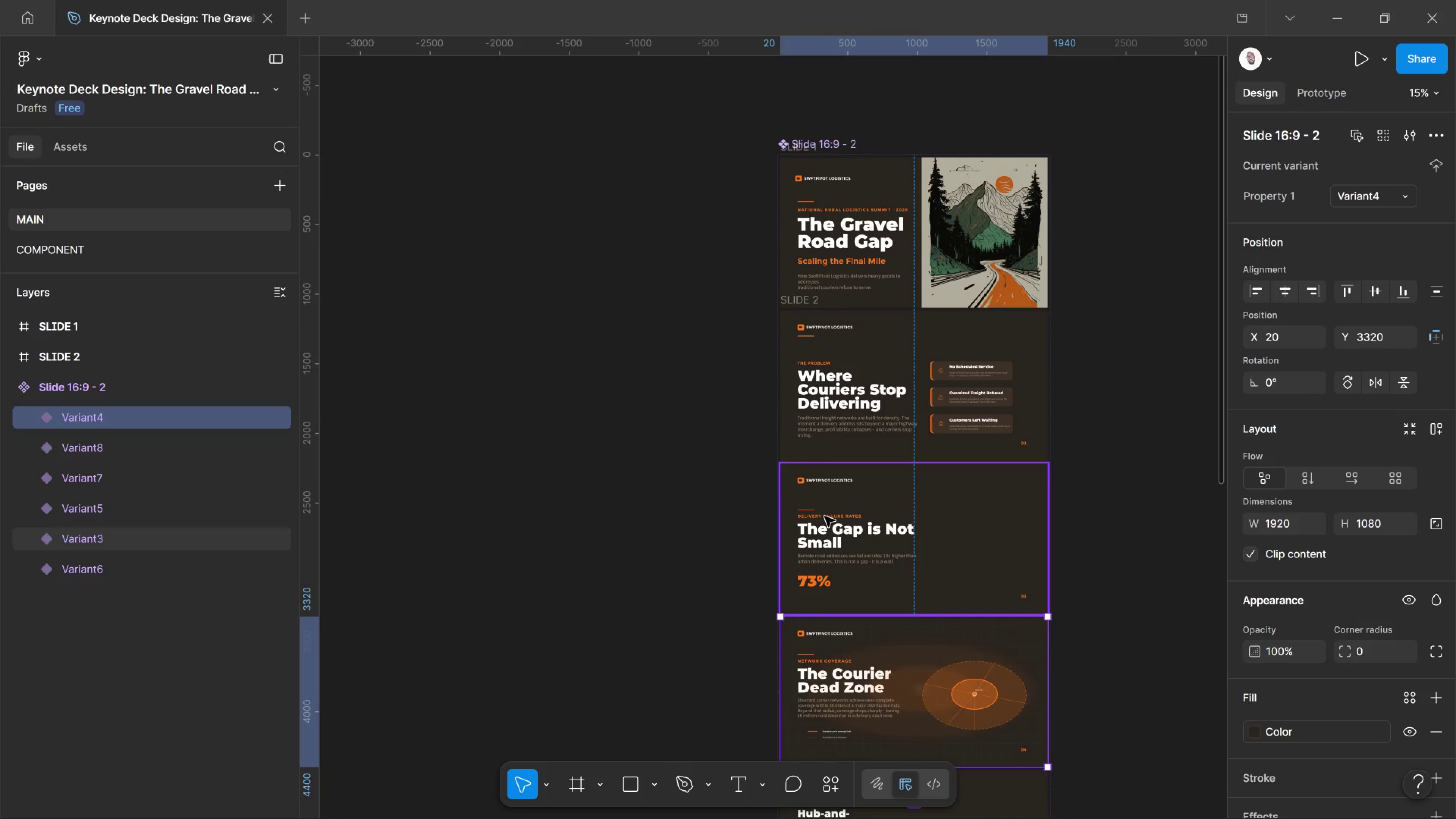 
left_click([825, 516])
 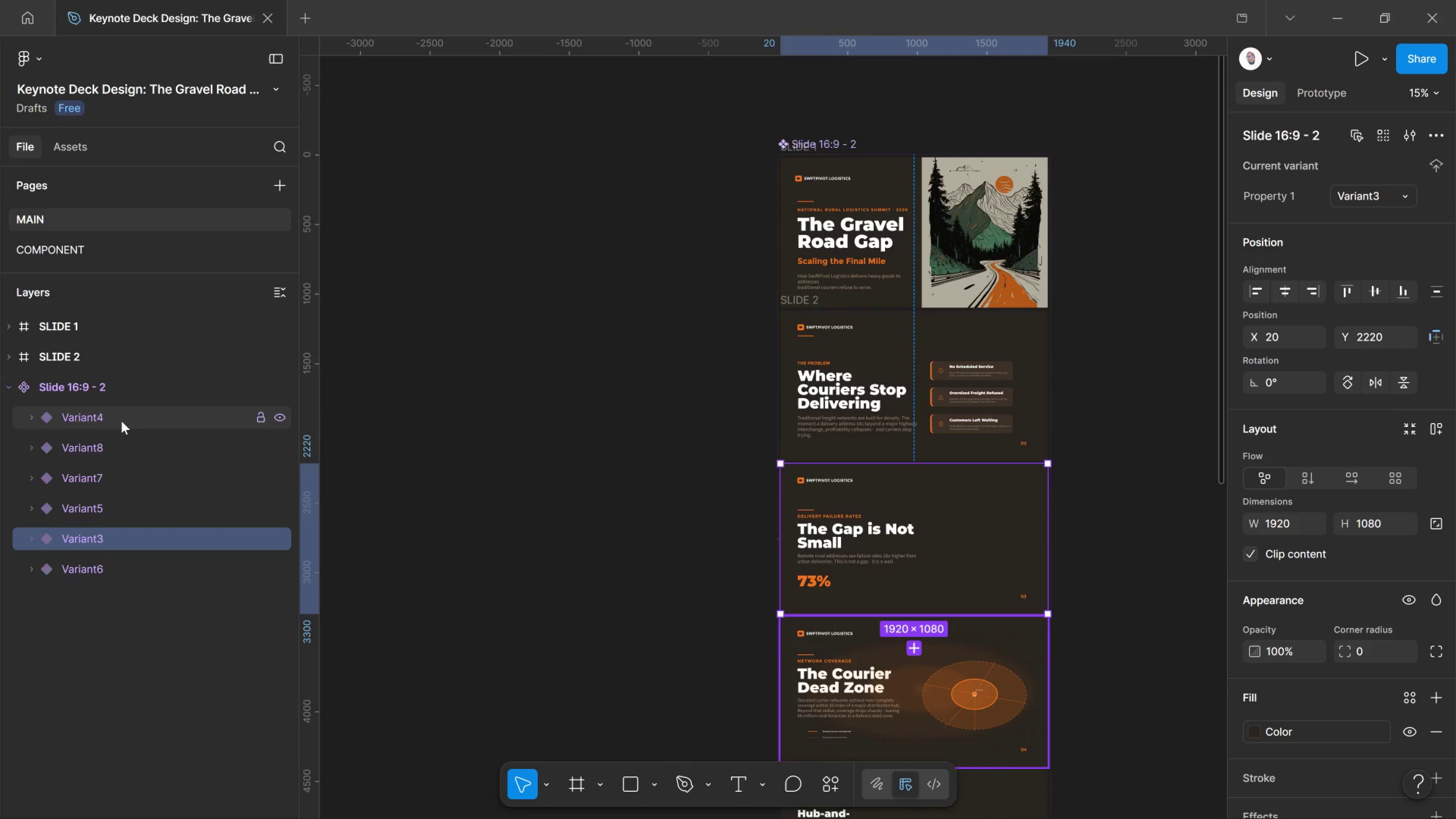 
wait(15.03)
 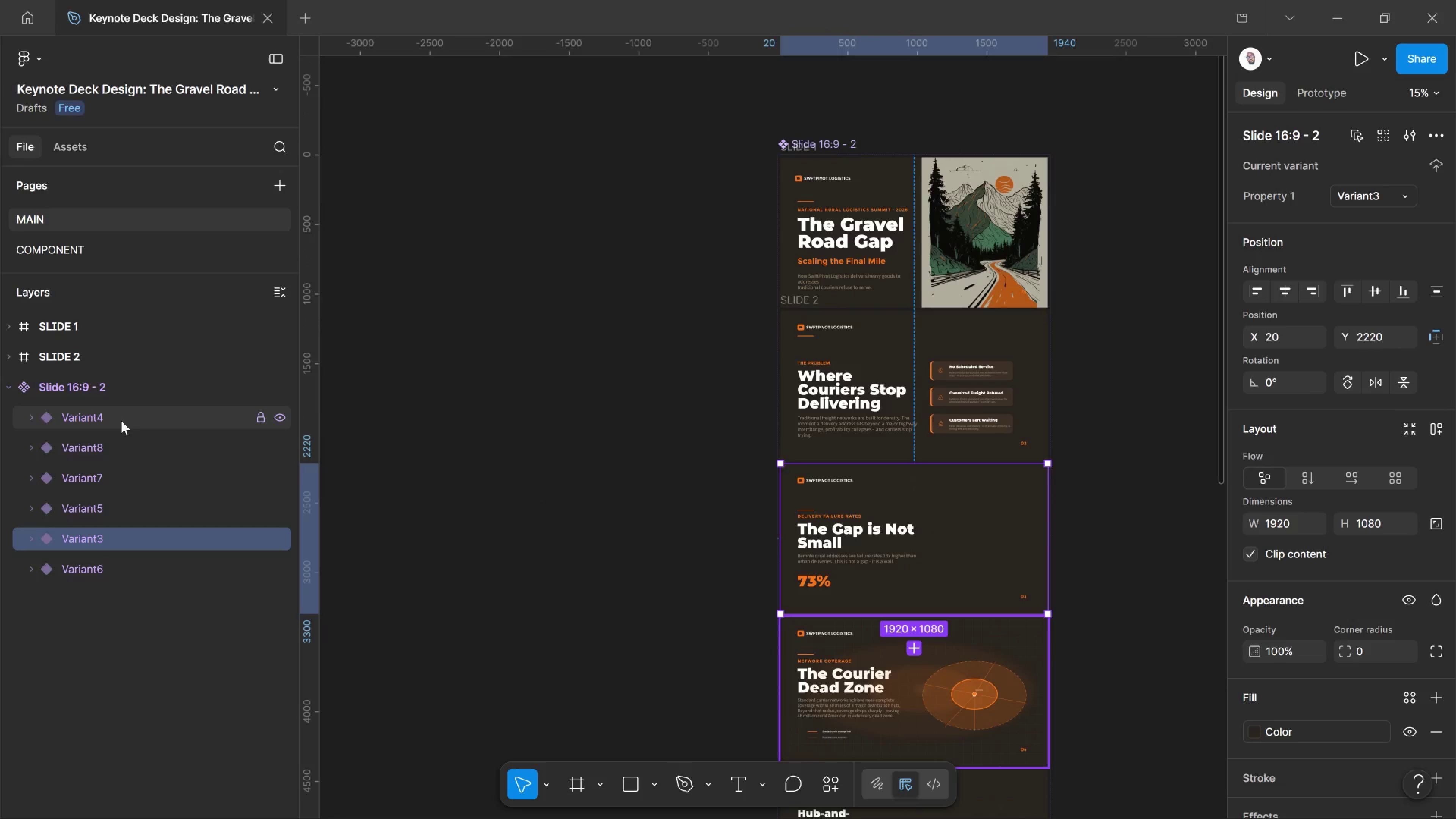 
left_click([1064, 788])